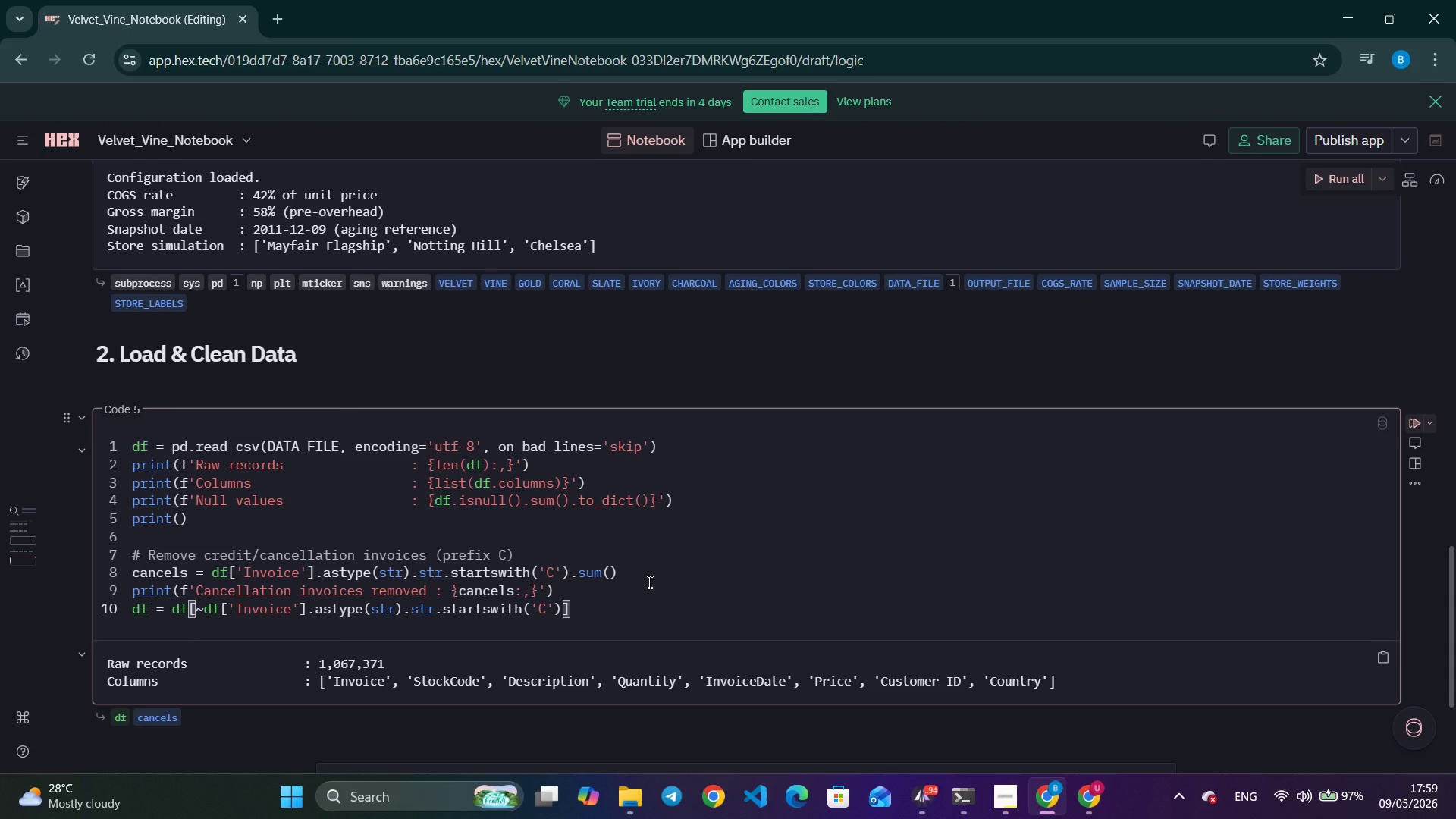 
type(.copy()
 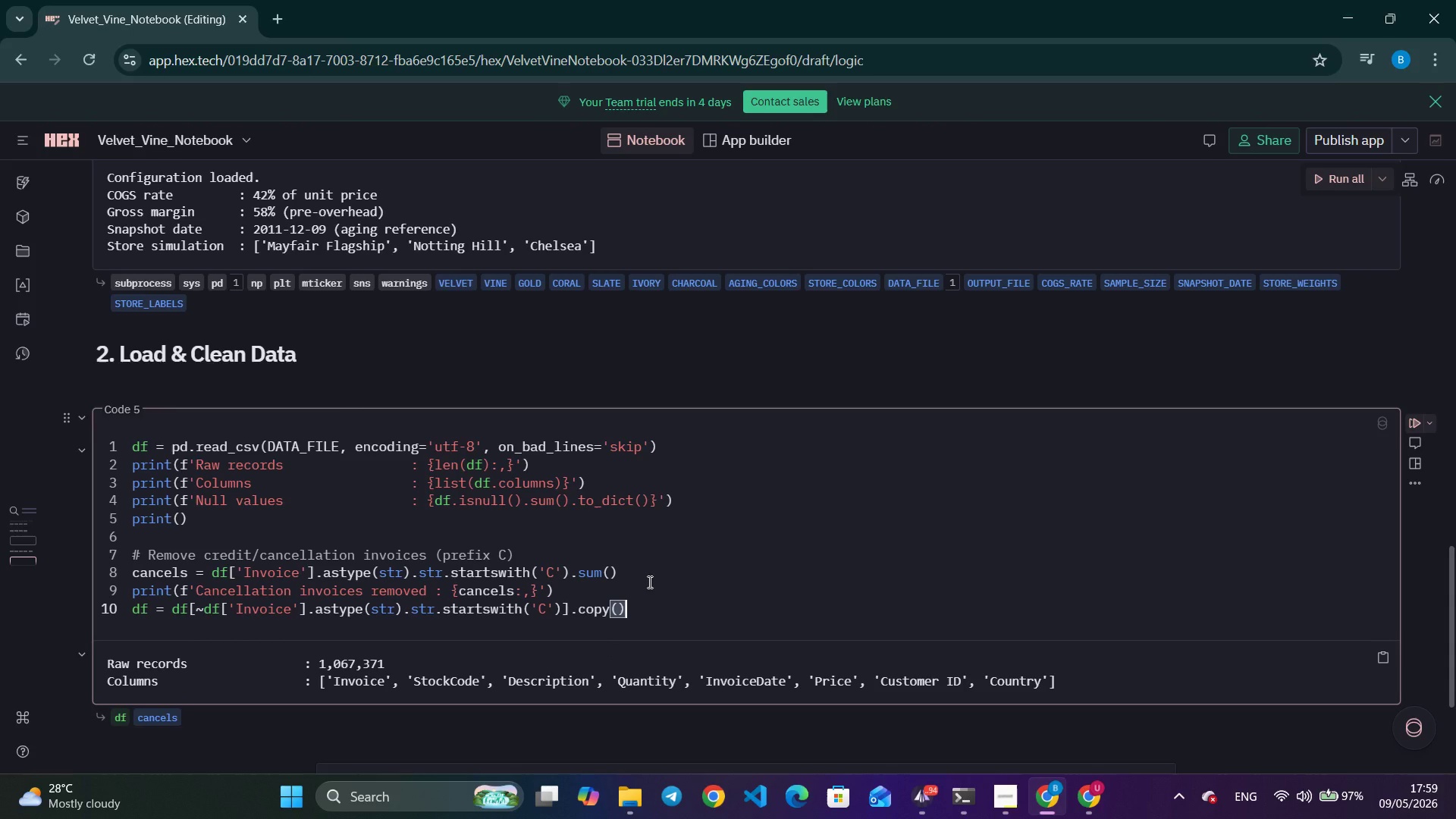 
key(ArrowRight)
 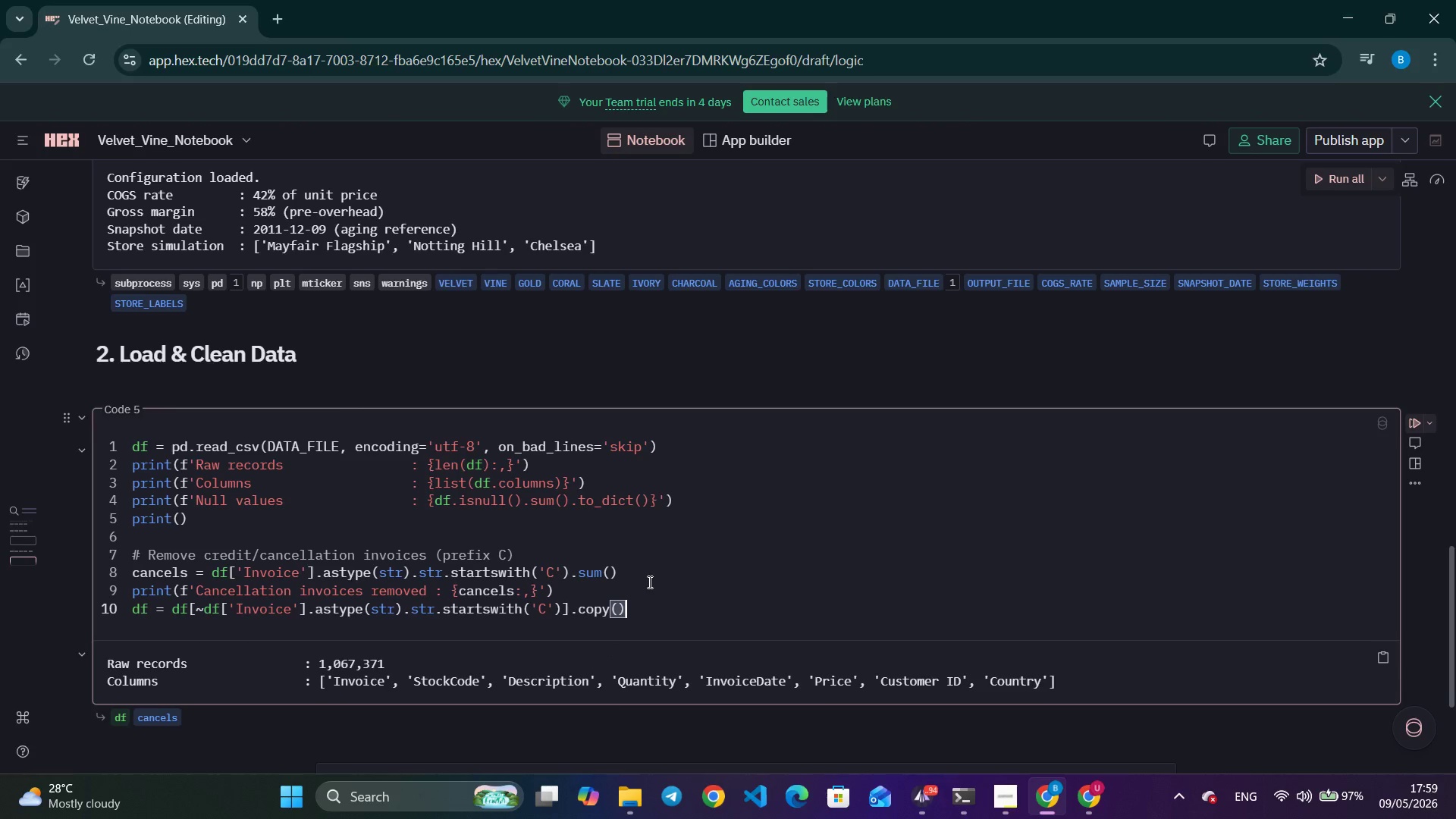 
key(Enter)
 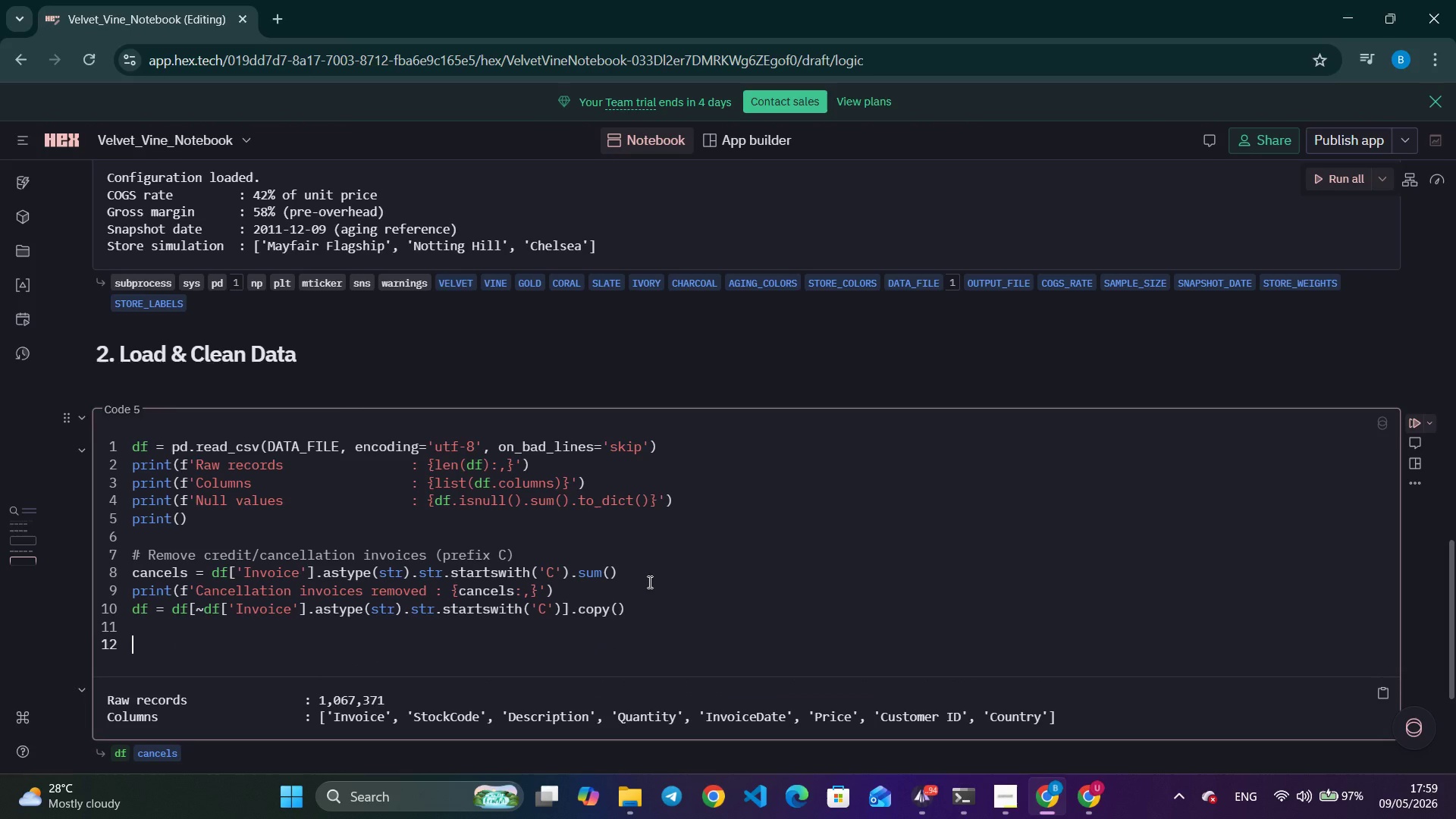 
key(Enter)
 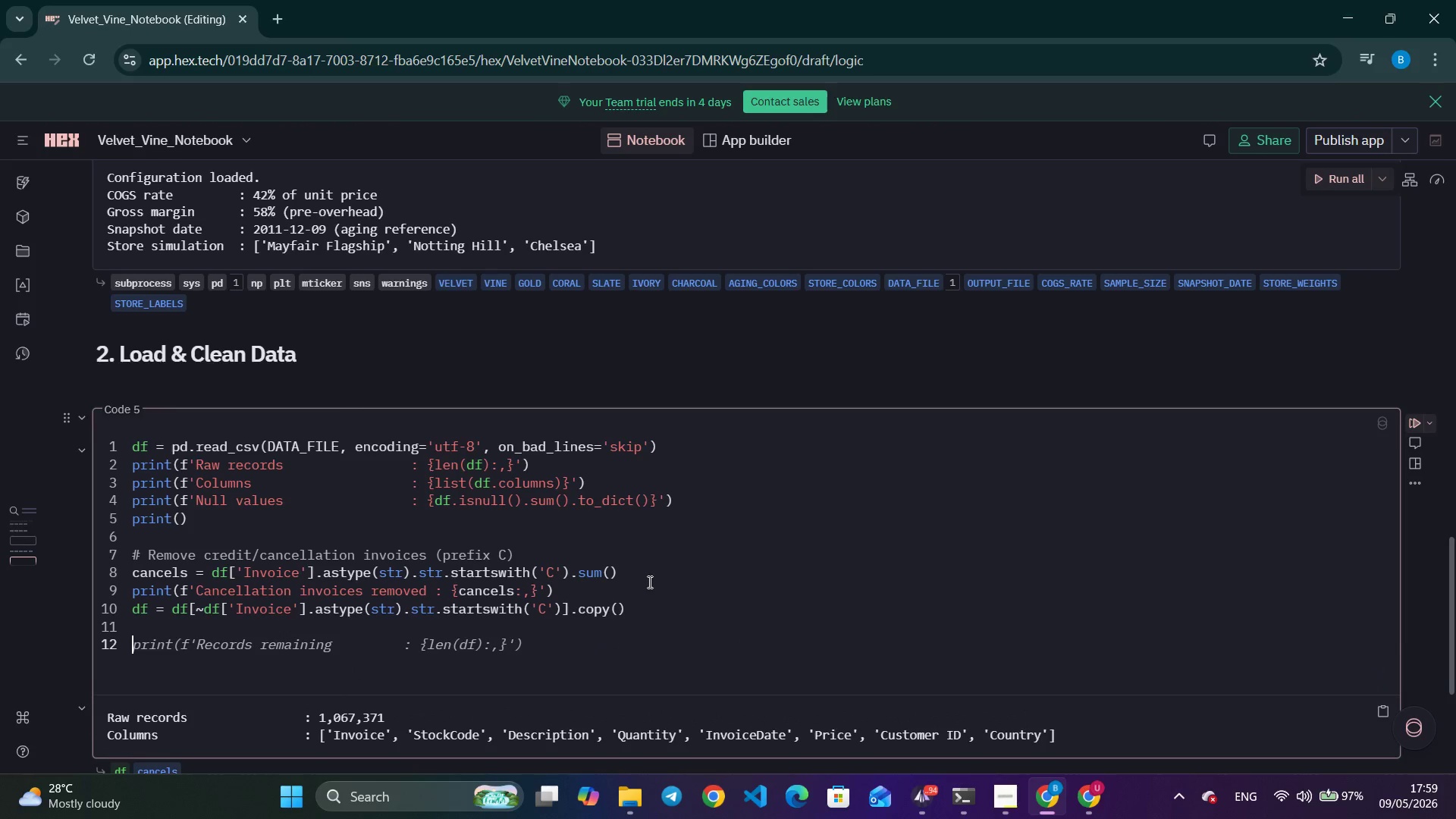 
wait(11.66)
 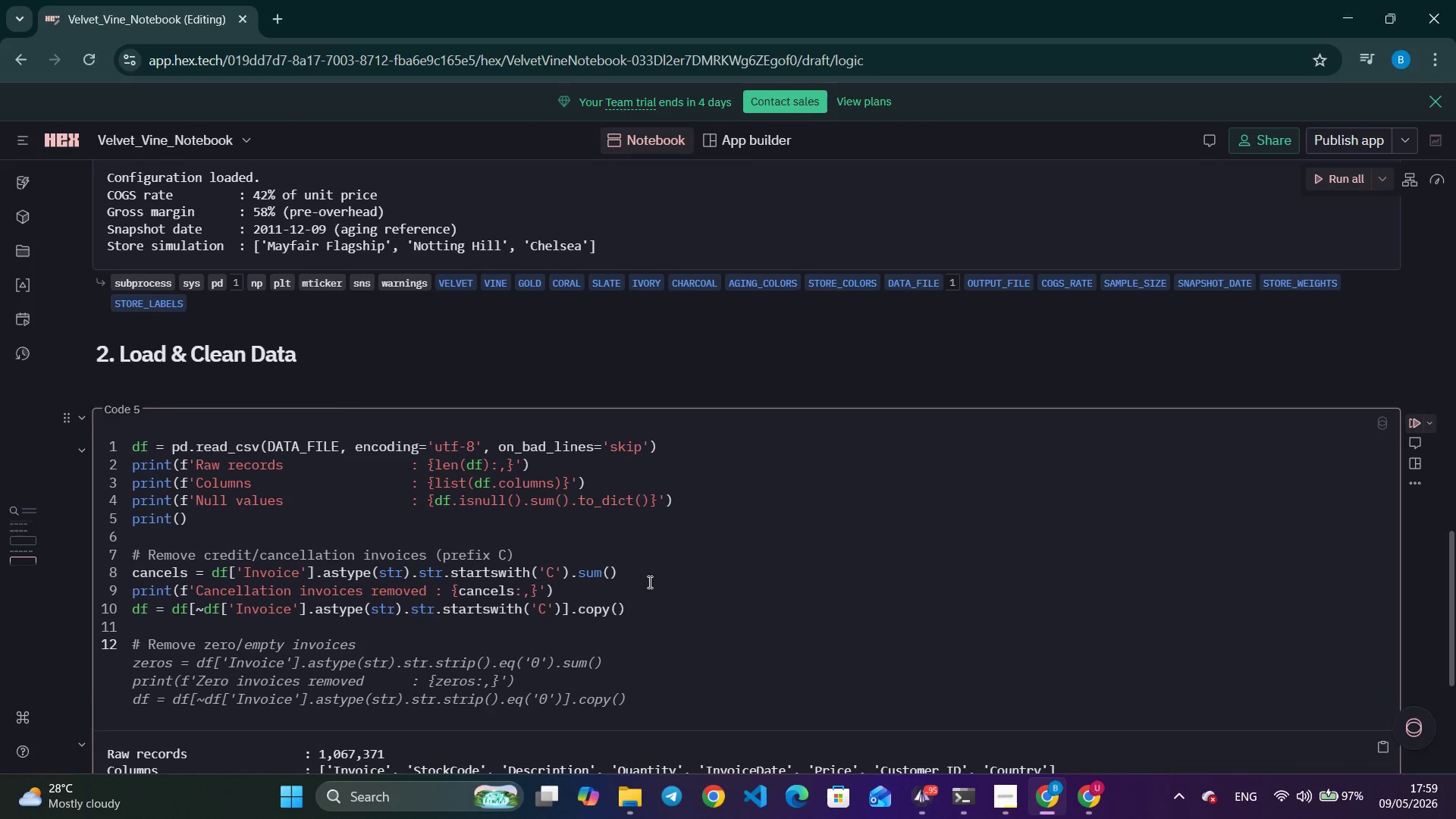 
key(A)
 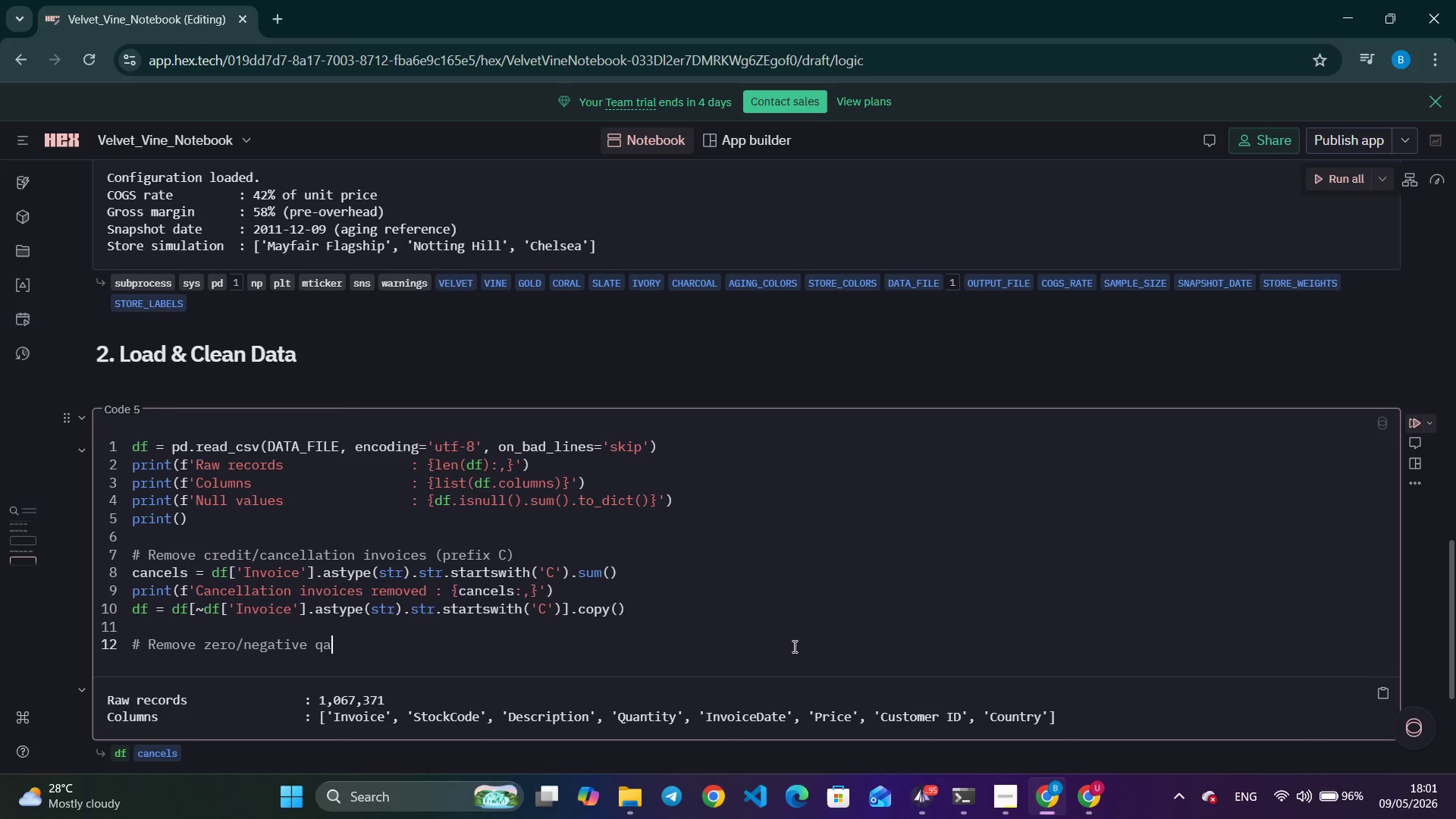 
wait(77.88)
 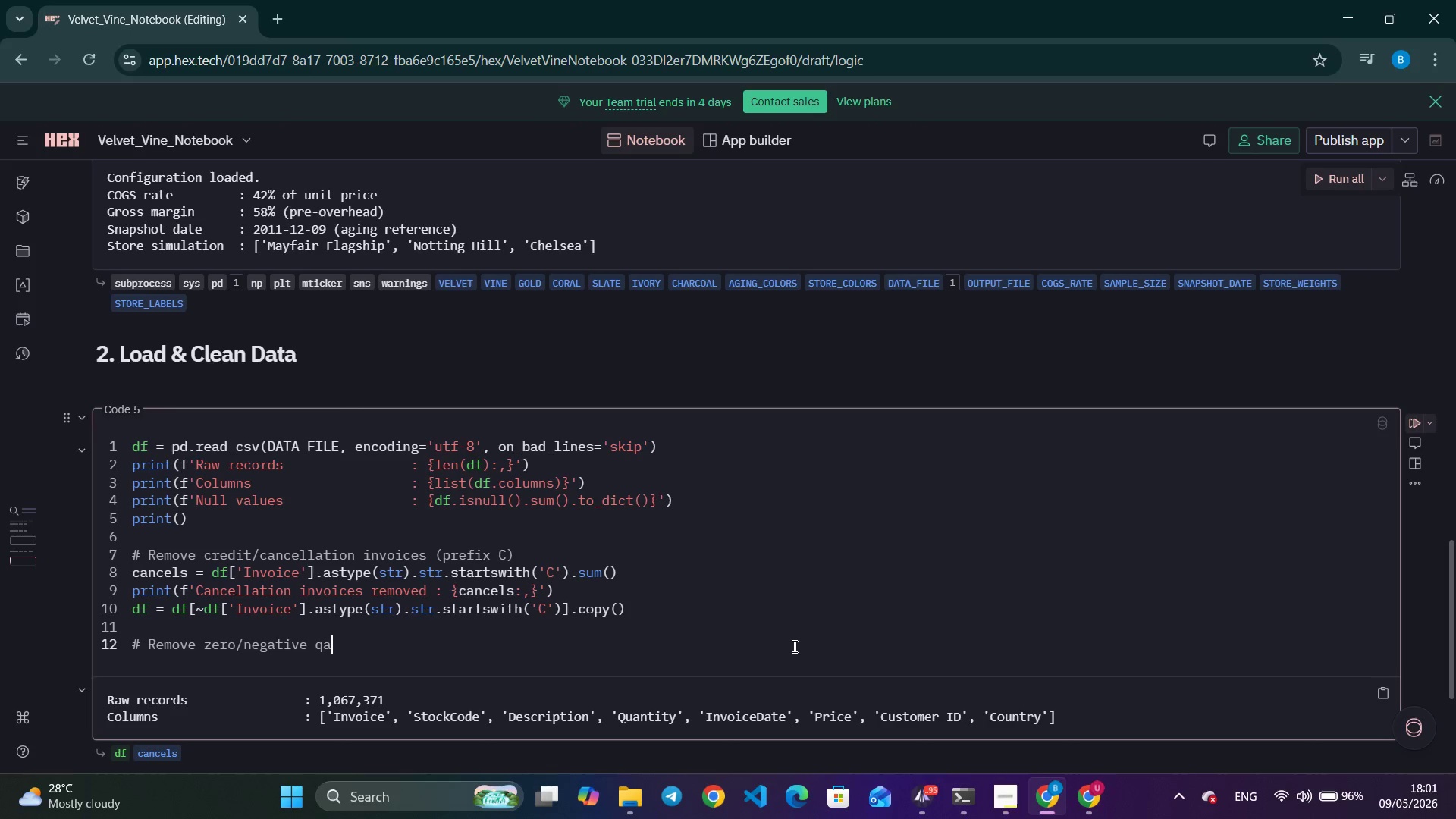 
left_click([994, 804])